 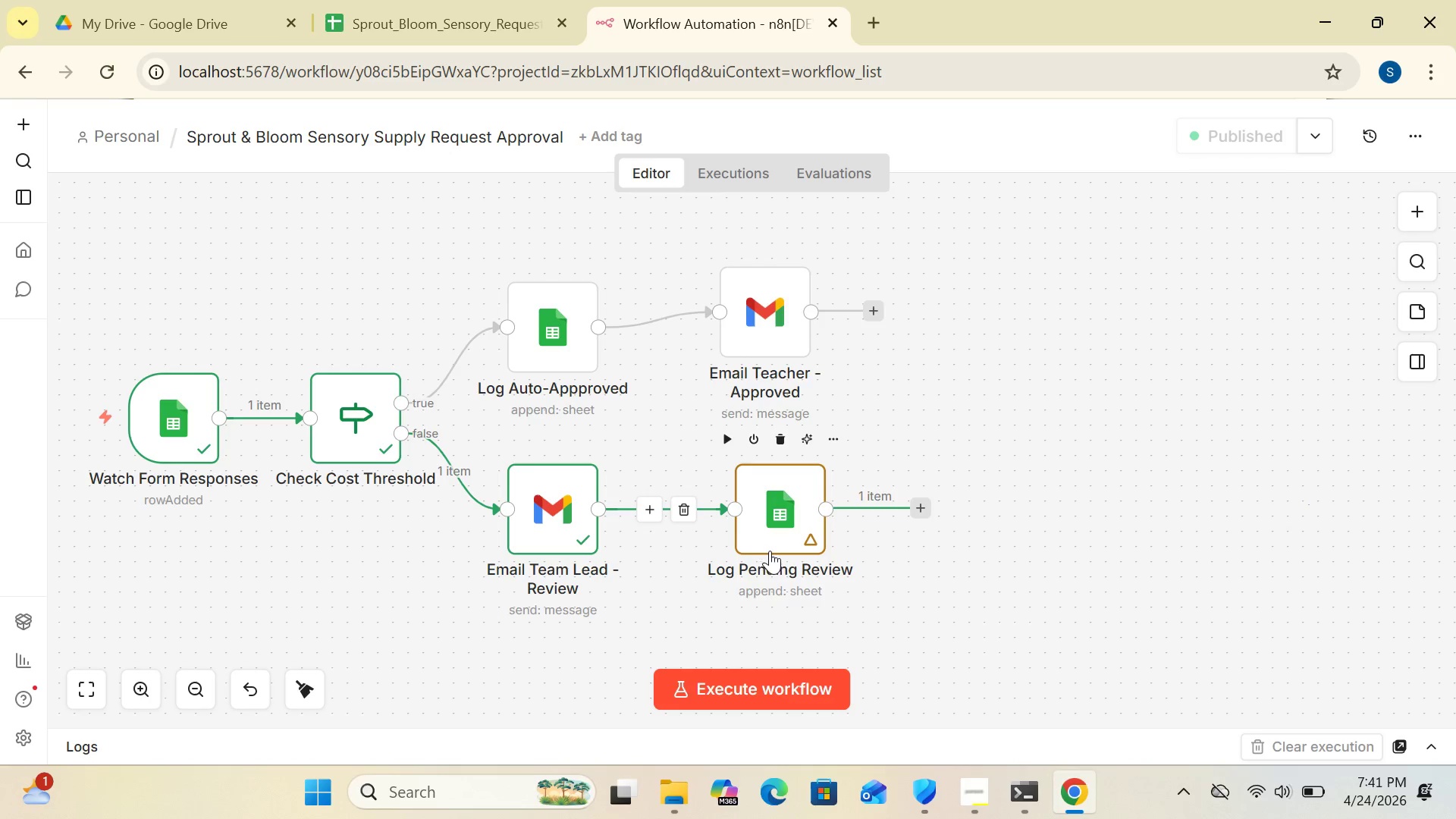 
left_click([420, 20])
 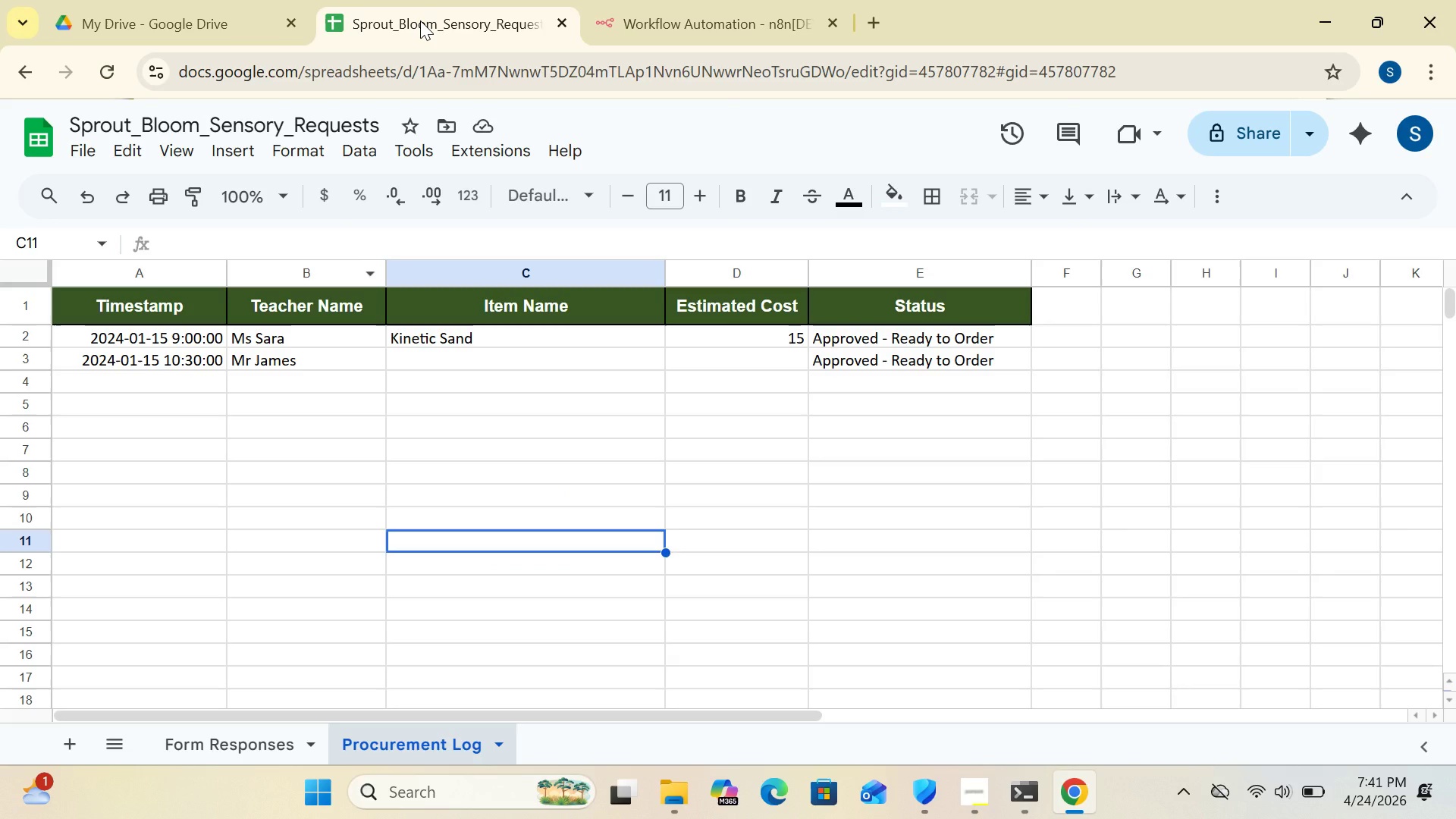 
wait(10.83)
 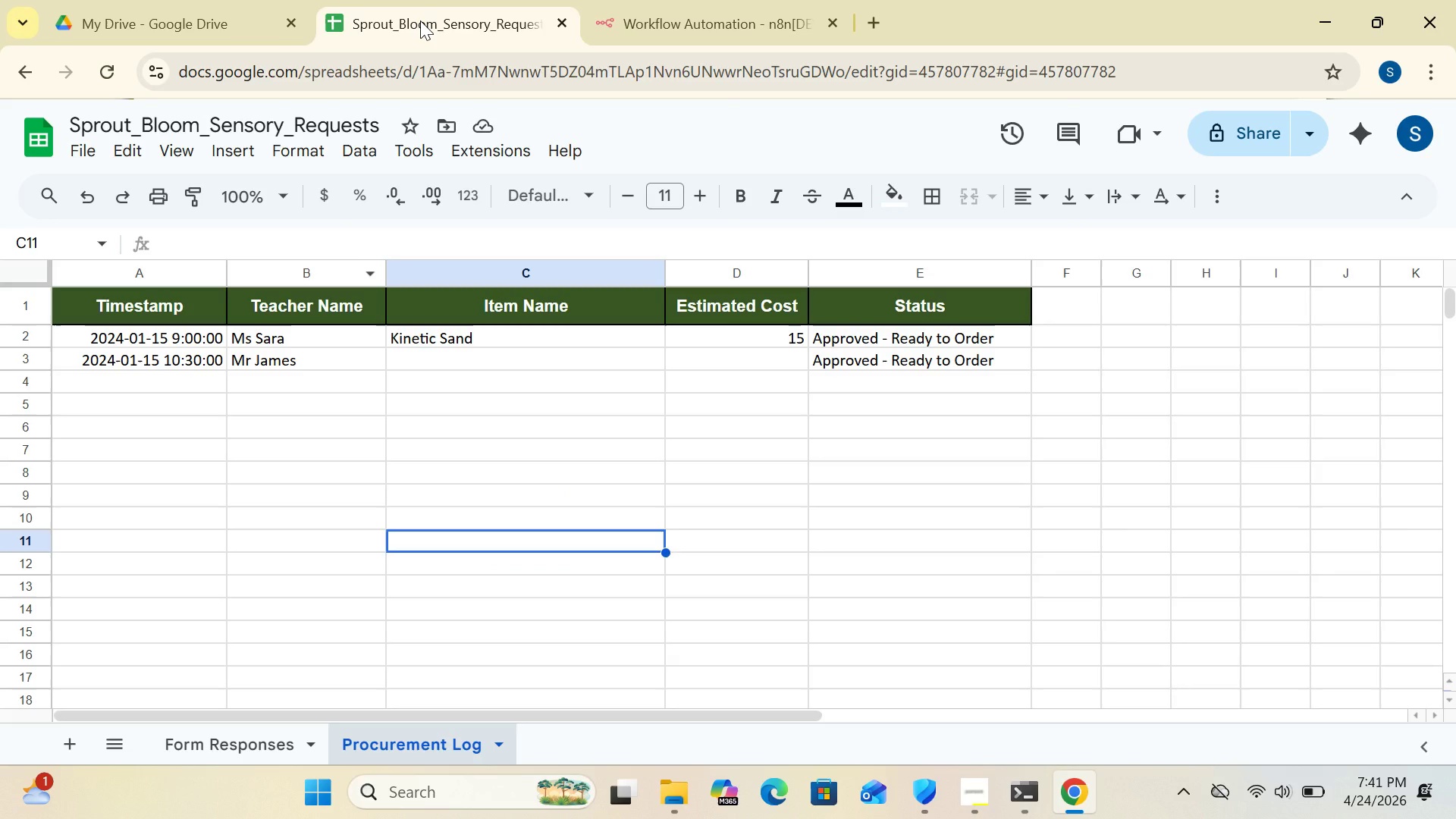 
left_click([236, 736])
 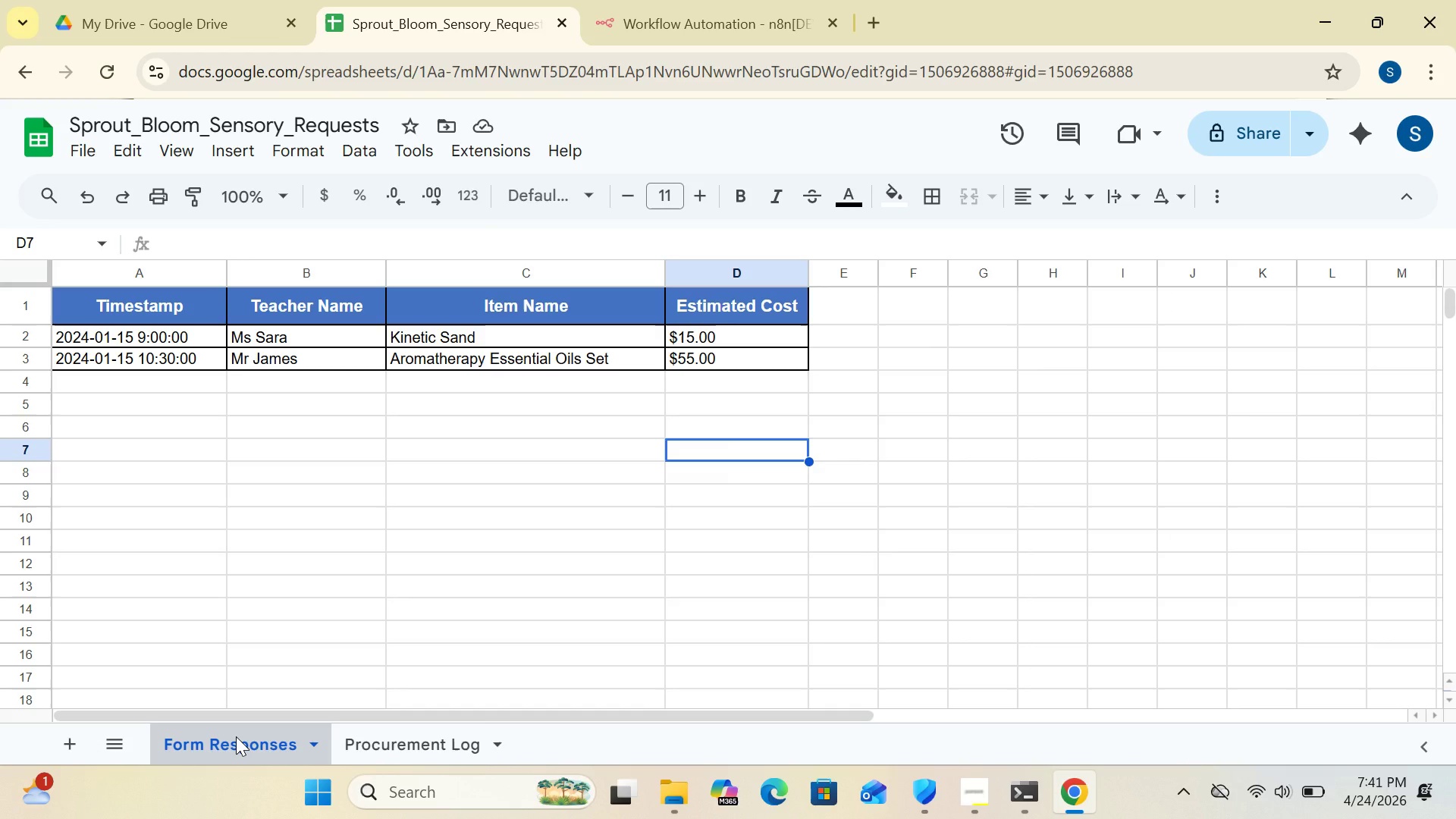 
wait(9.78)
 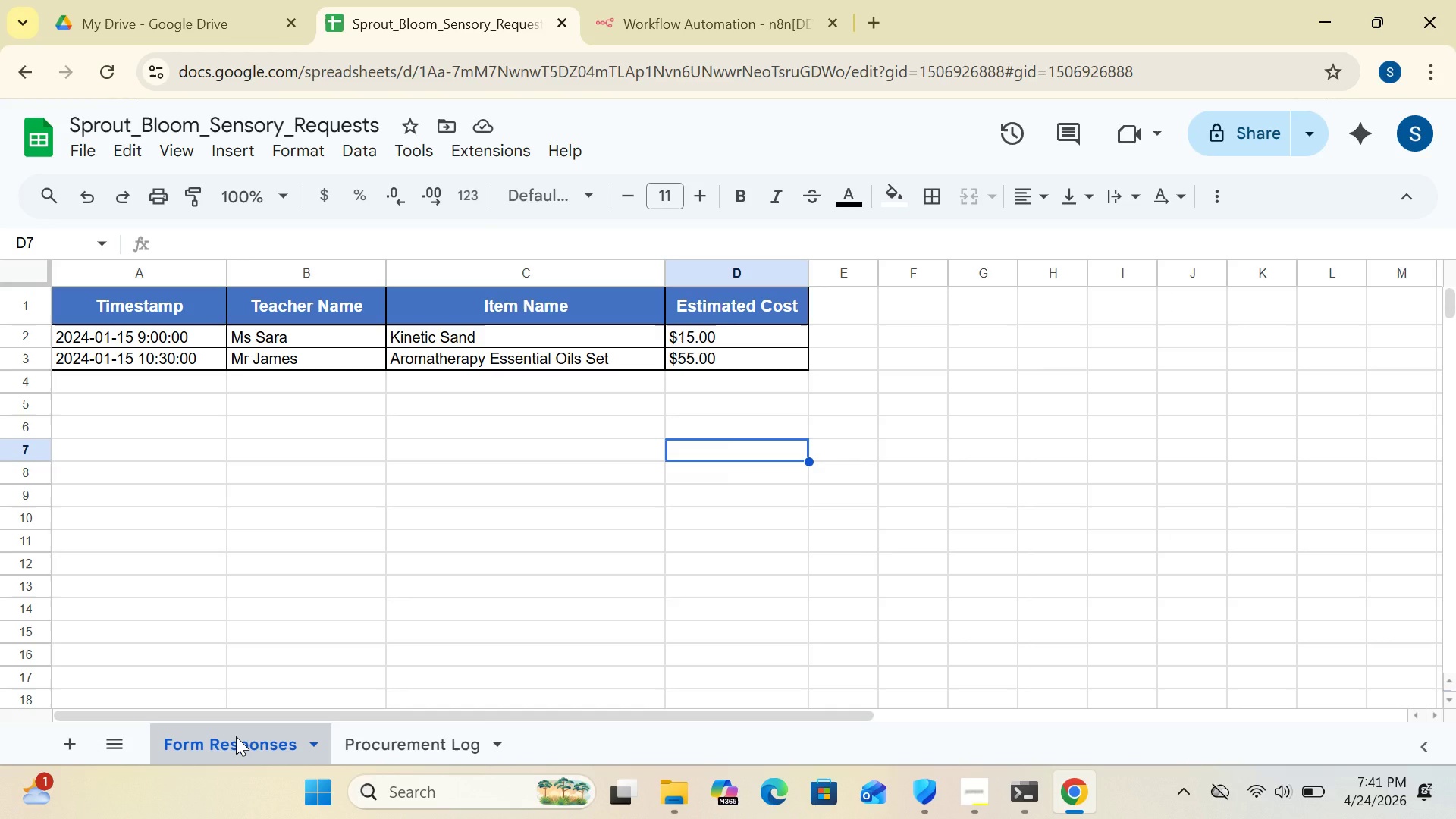 
left_click([667, 32])
 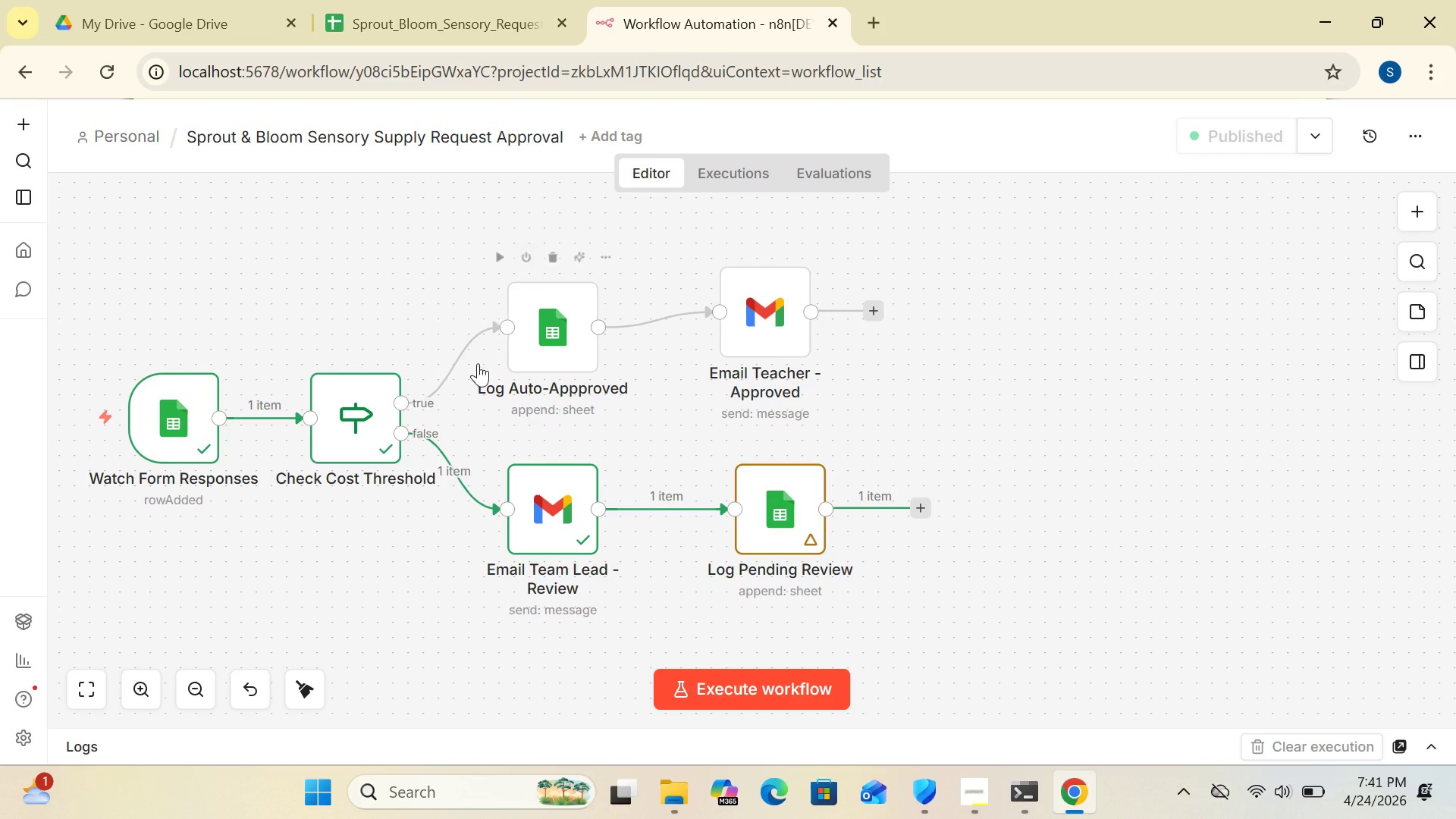 
wait(5.28)
 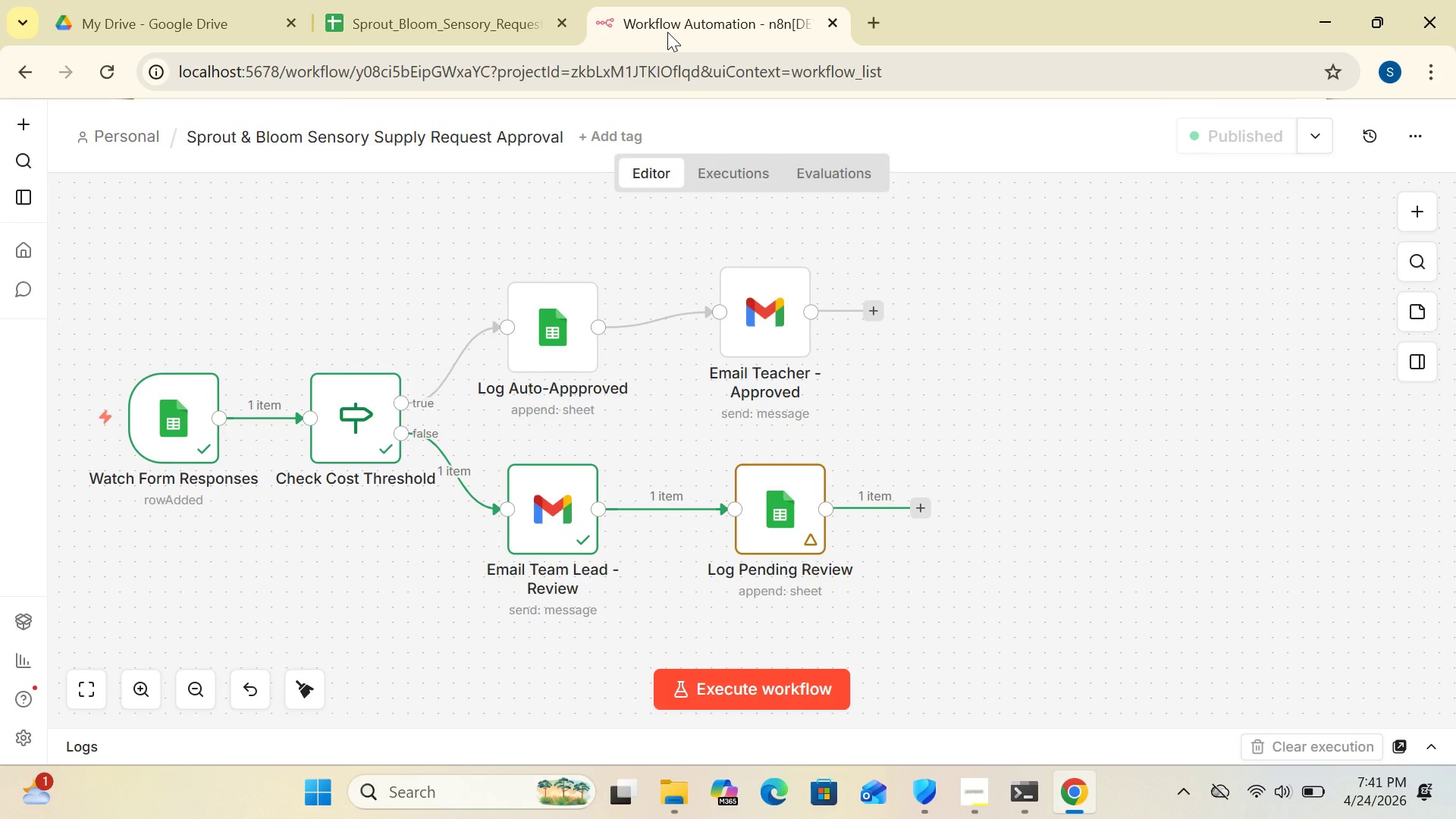 
double_click([353, 421])
 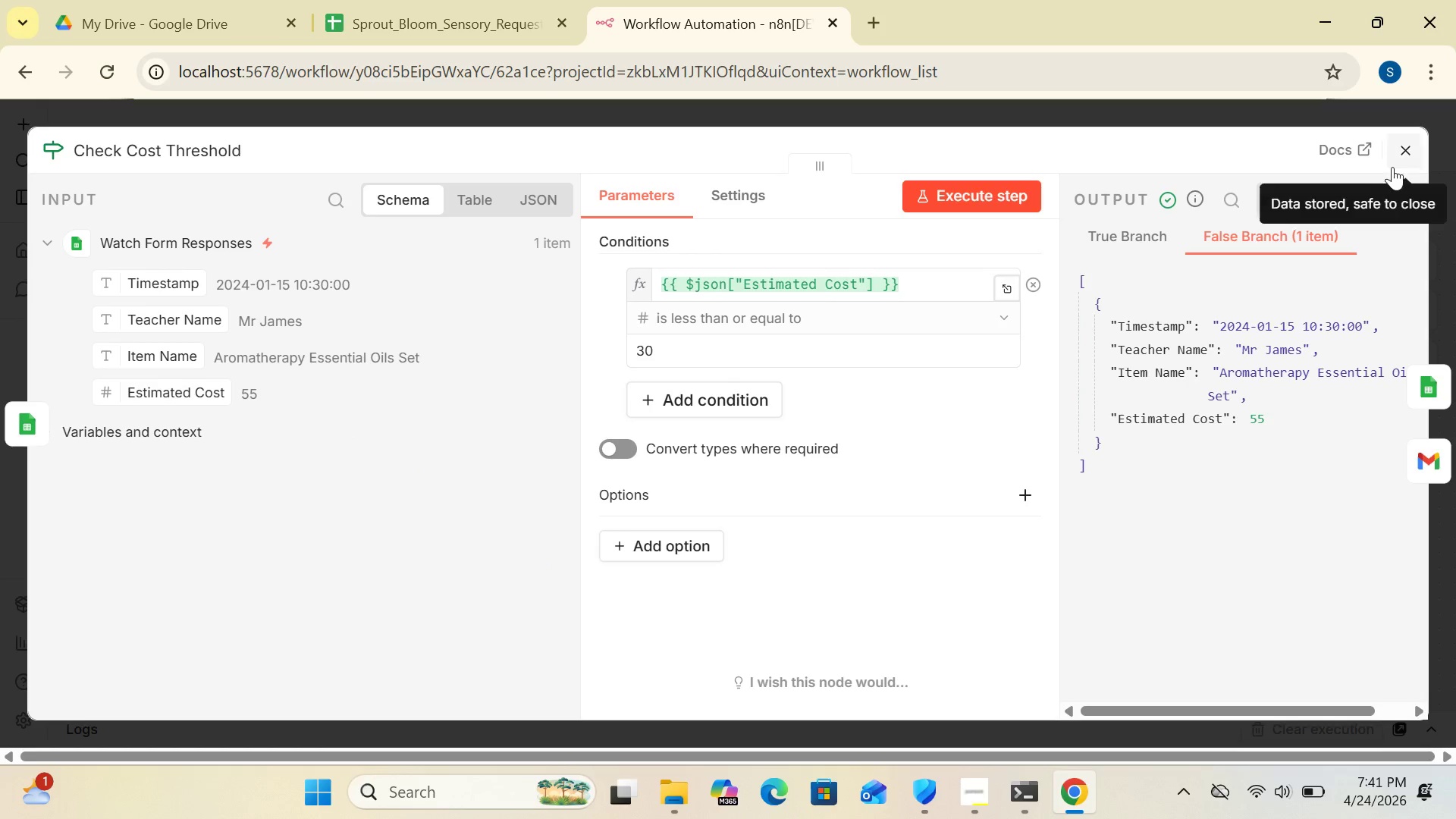 
left_click([1408, 150])
 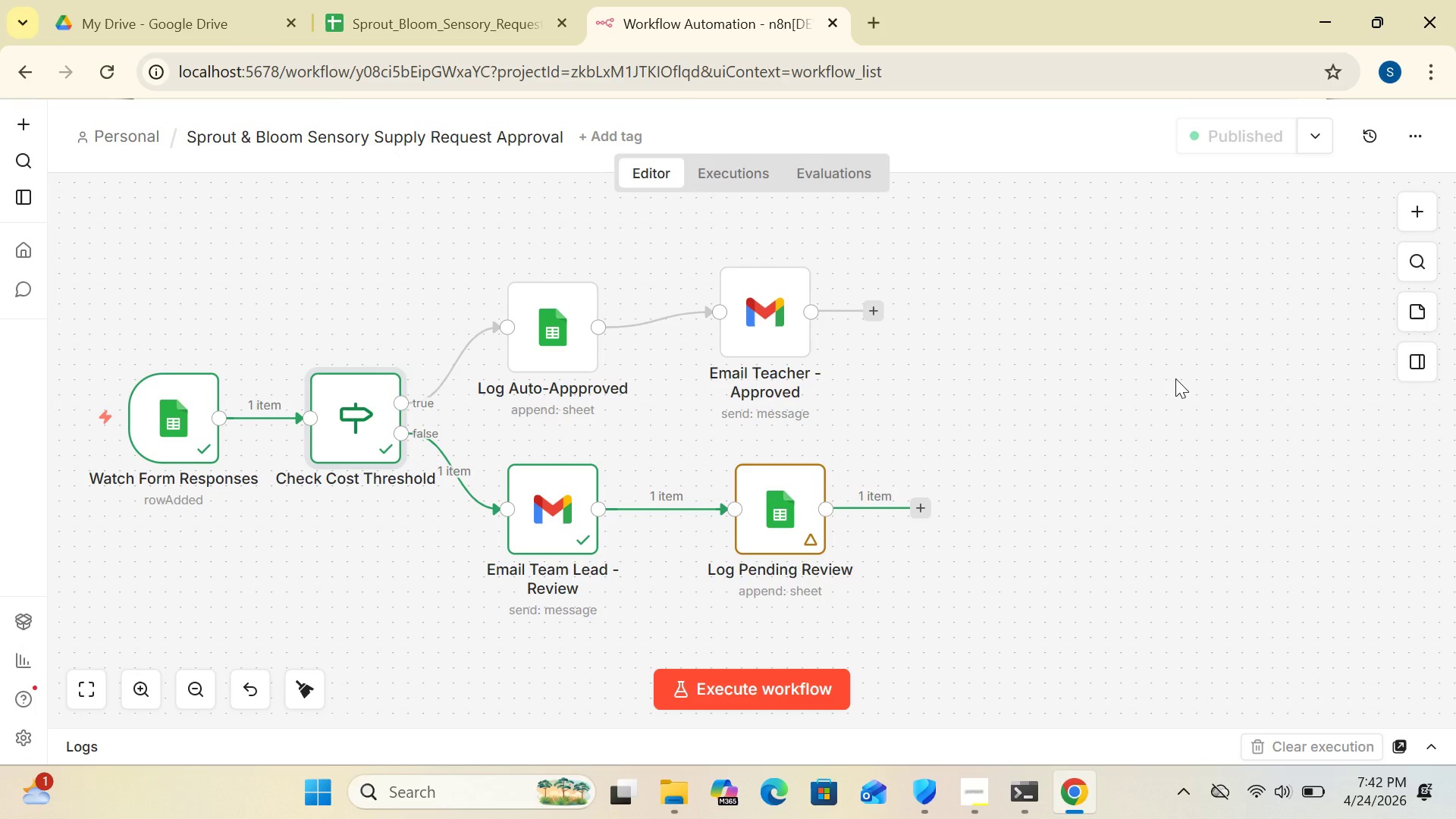 
wait(18.42)
 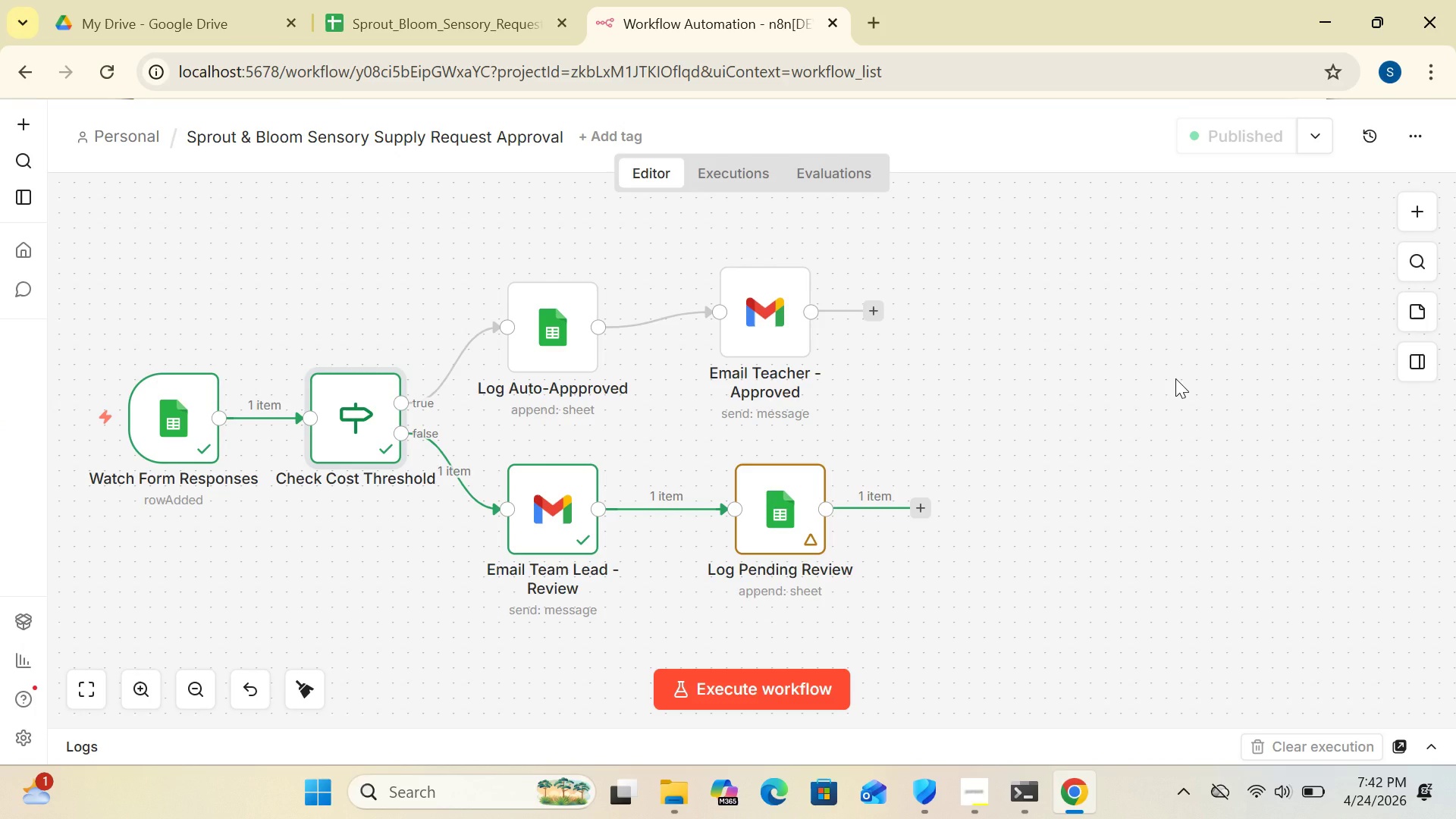 
left_click([457, 21])
 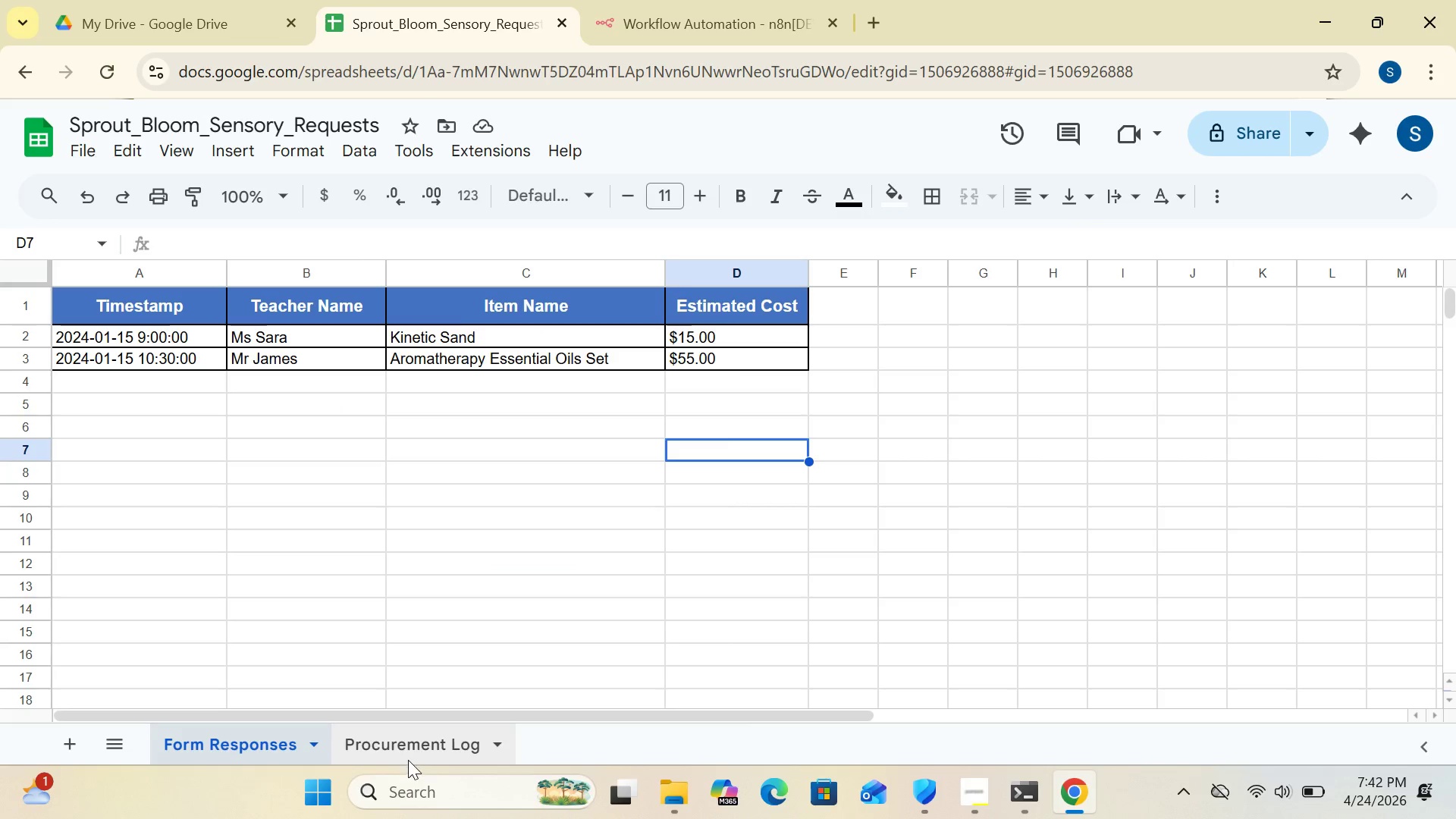 
left_click([408, 760])
 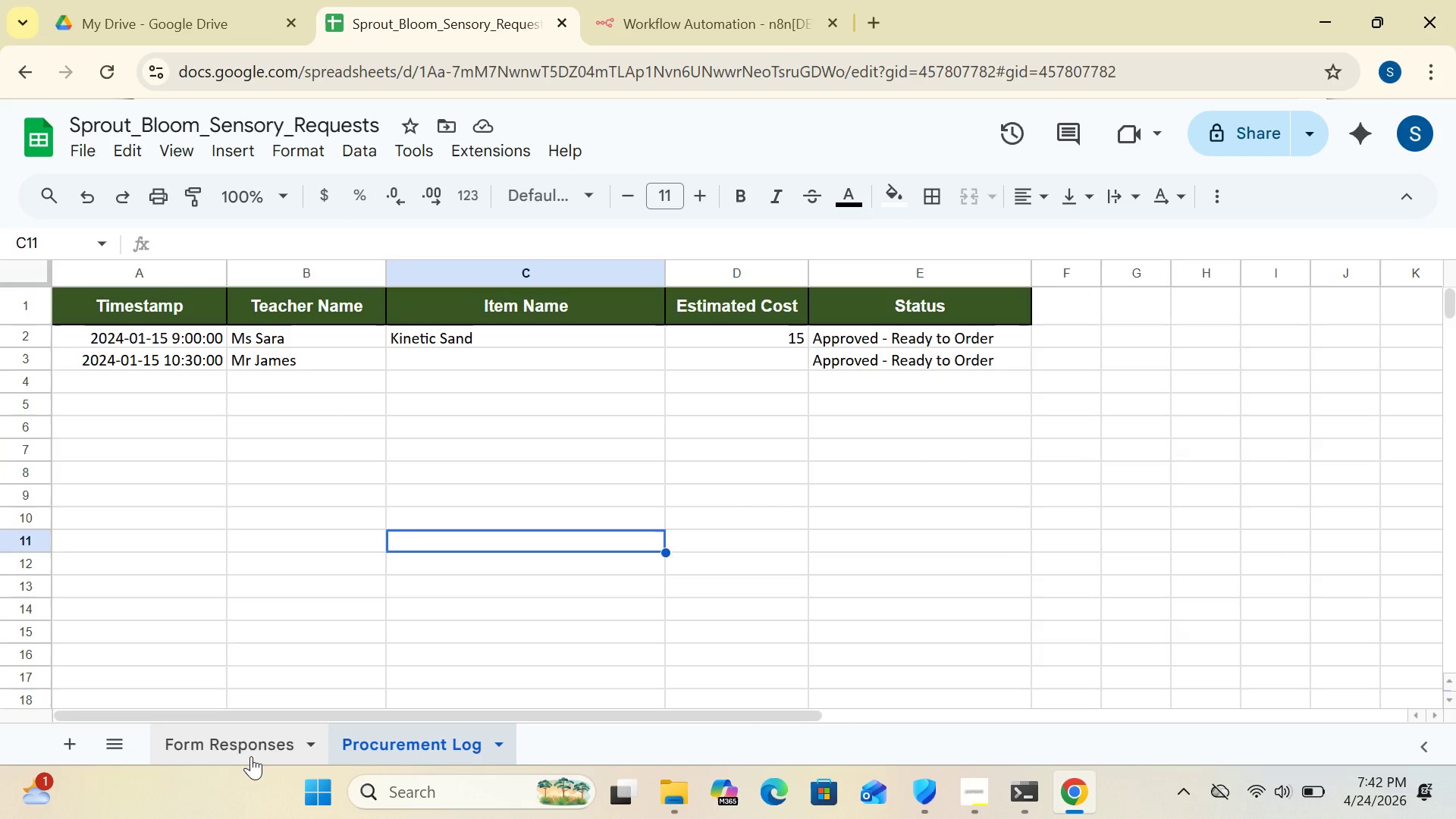 
left_click([251, 756])
 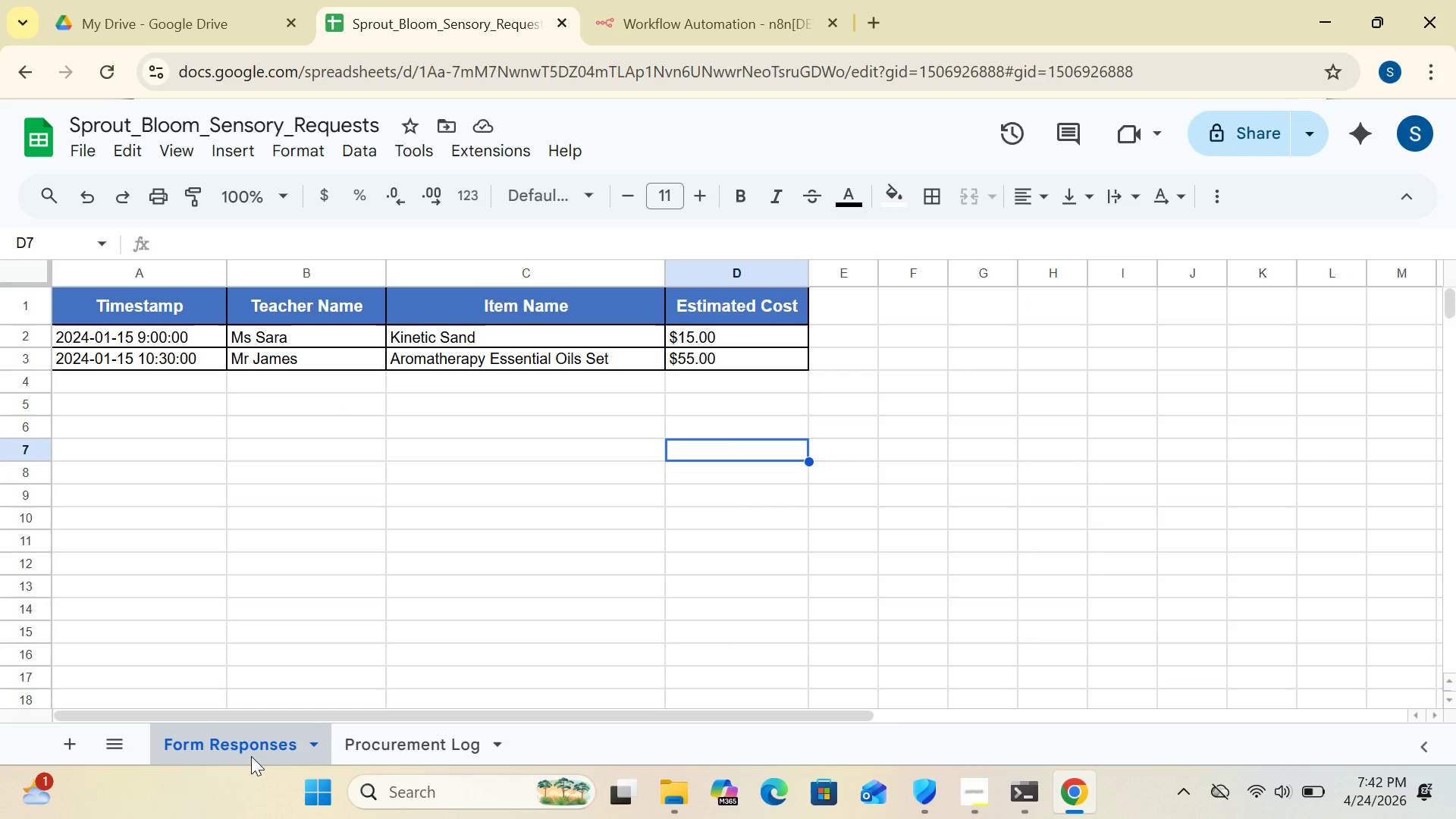 
wait(9.8)
 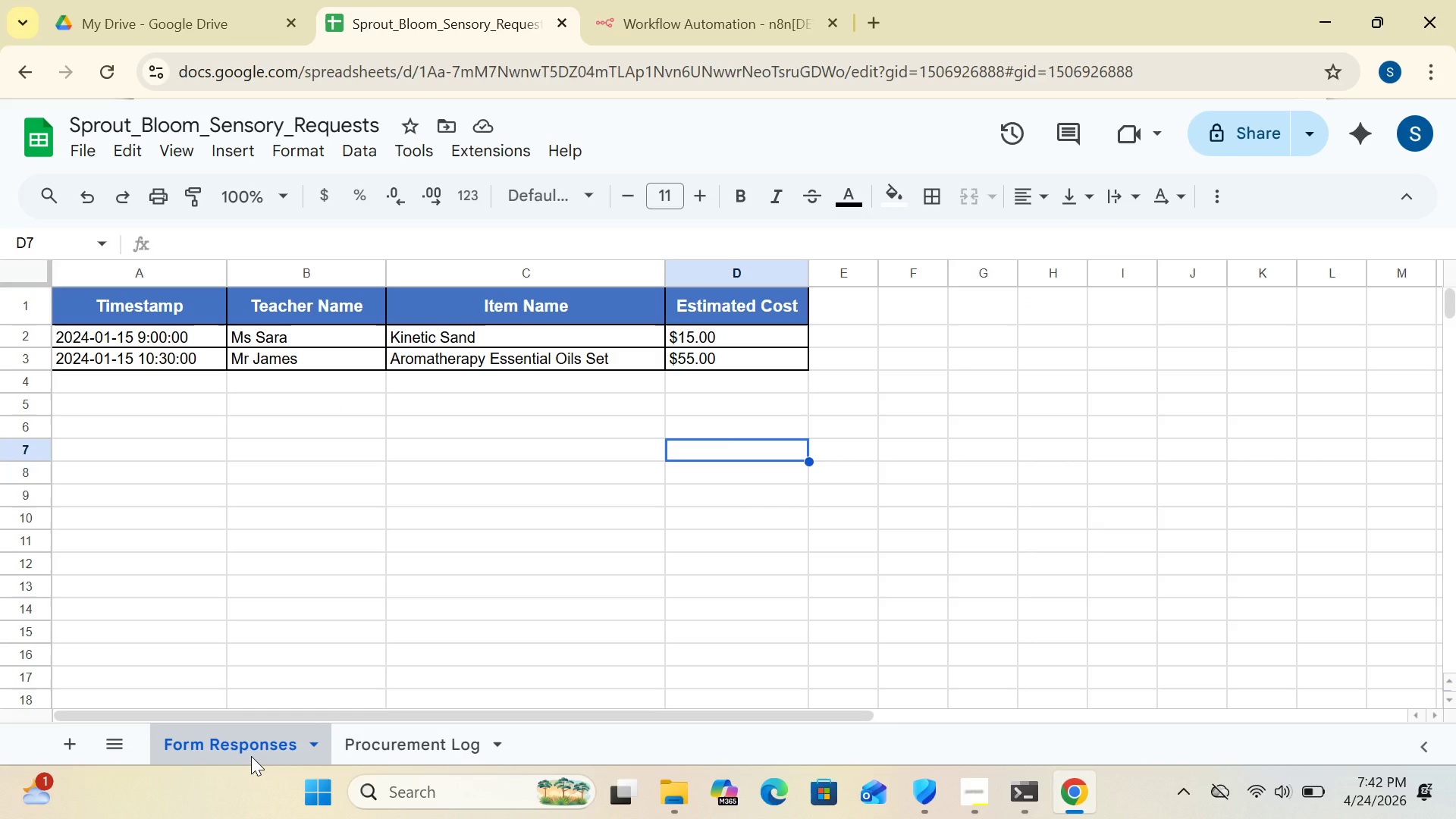 
left_click([645, 26])
 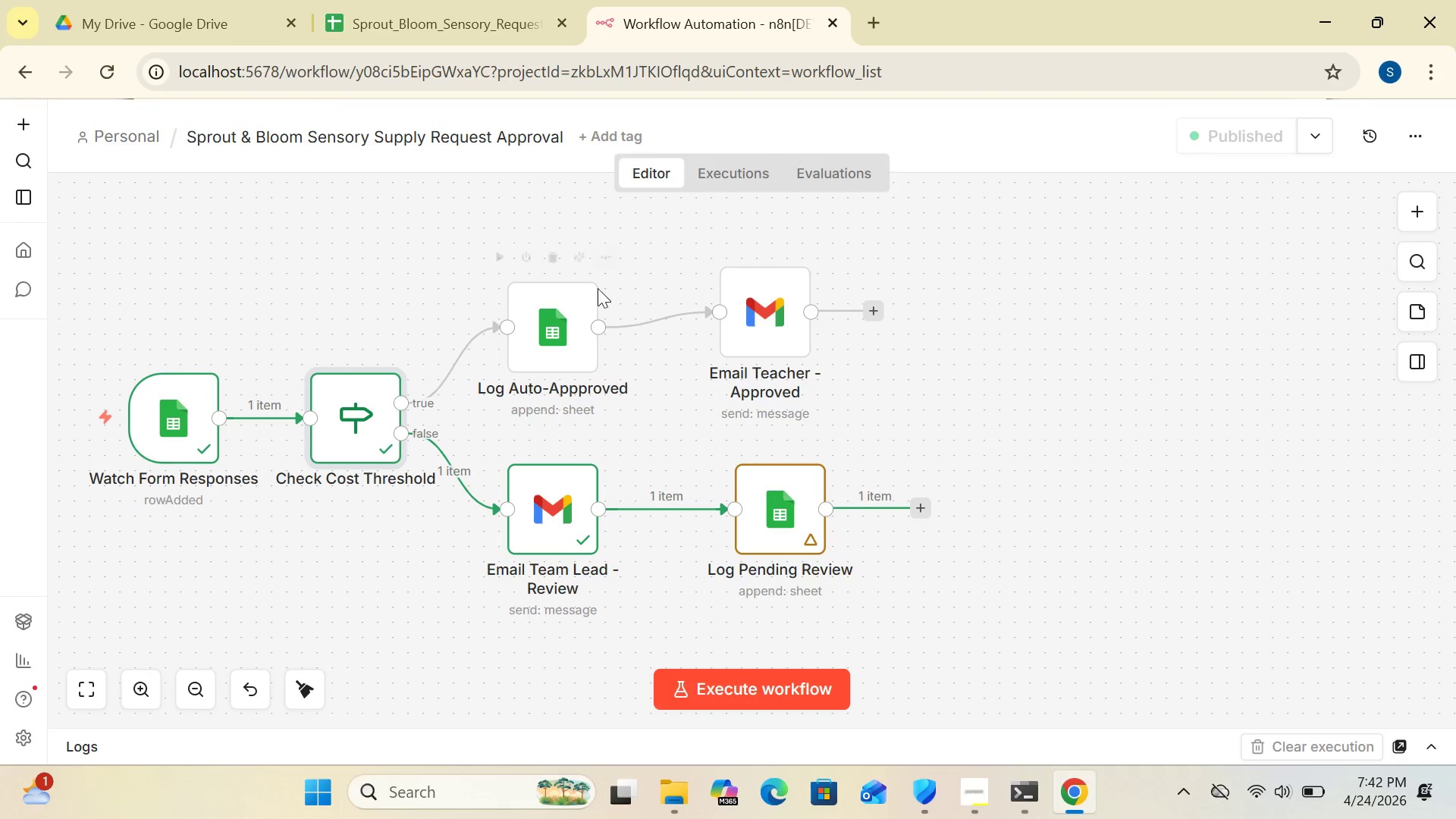 
mouse_move([569, 344])
 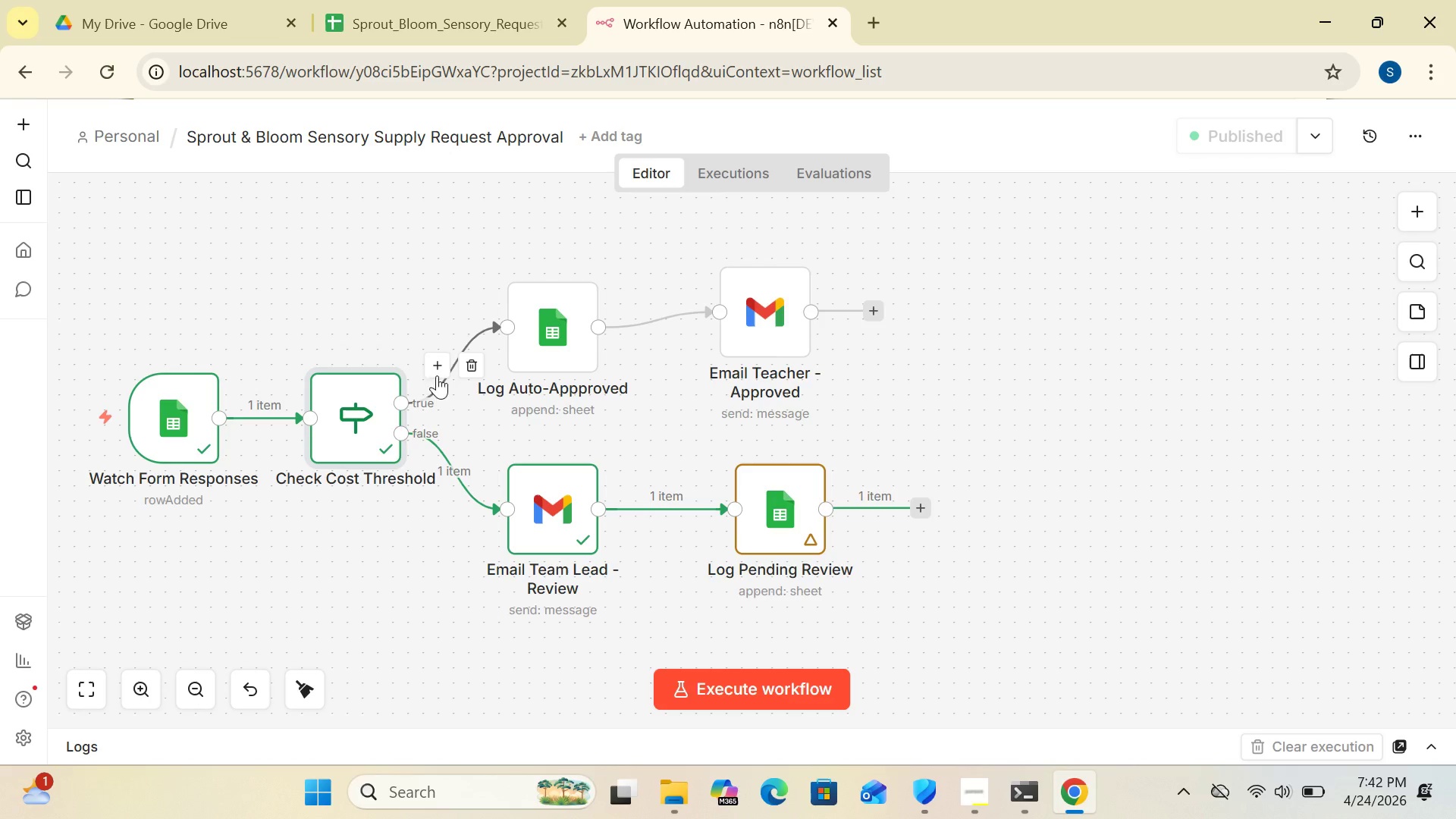 
mouse_move([535, 488])
 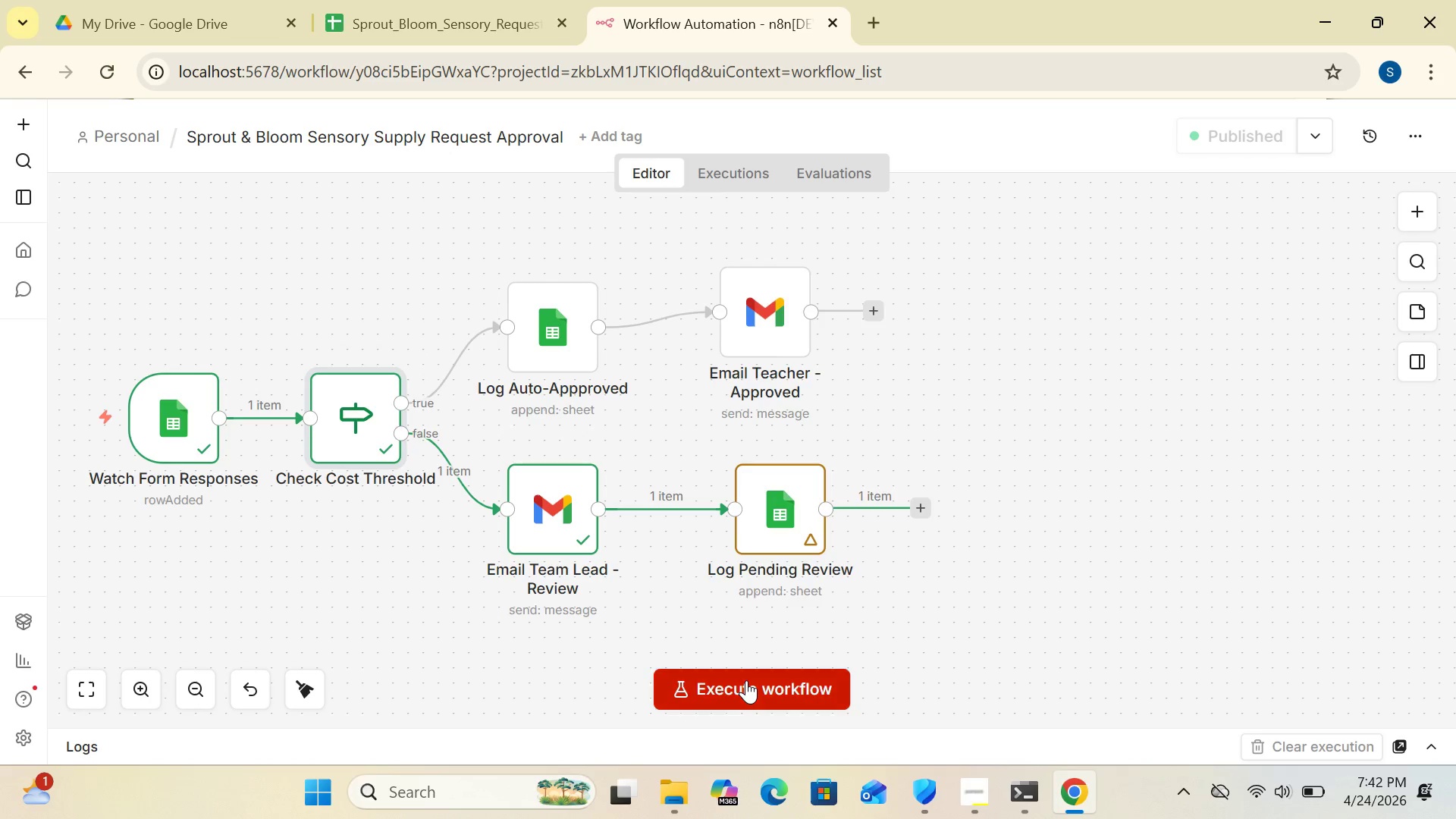 
left_click([746, 680])
 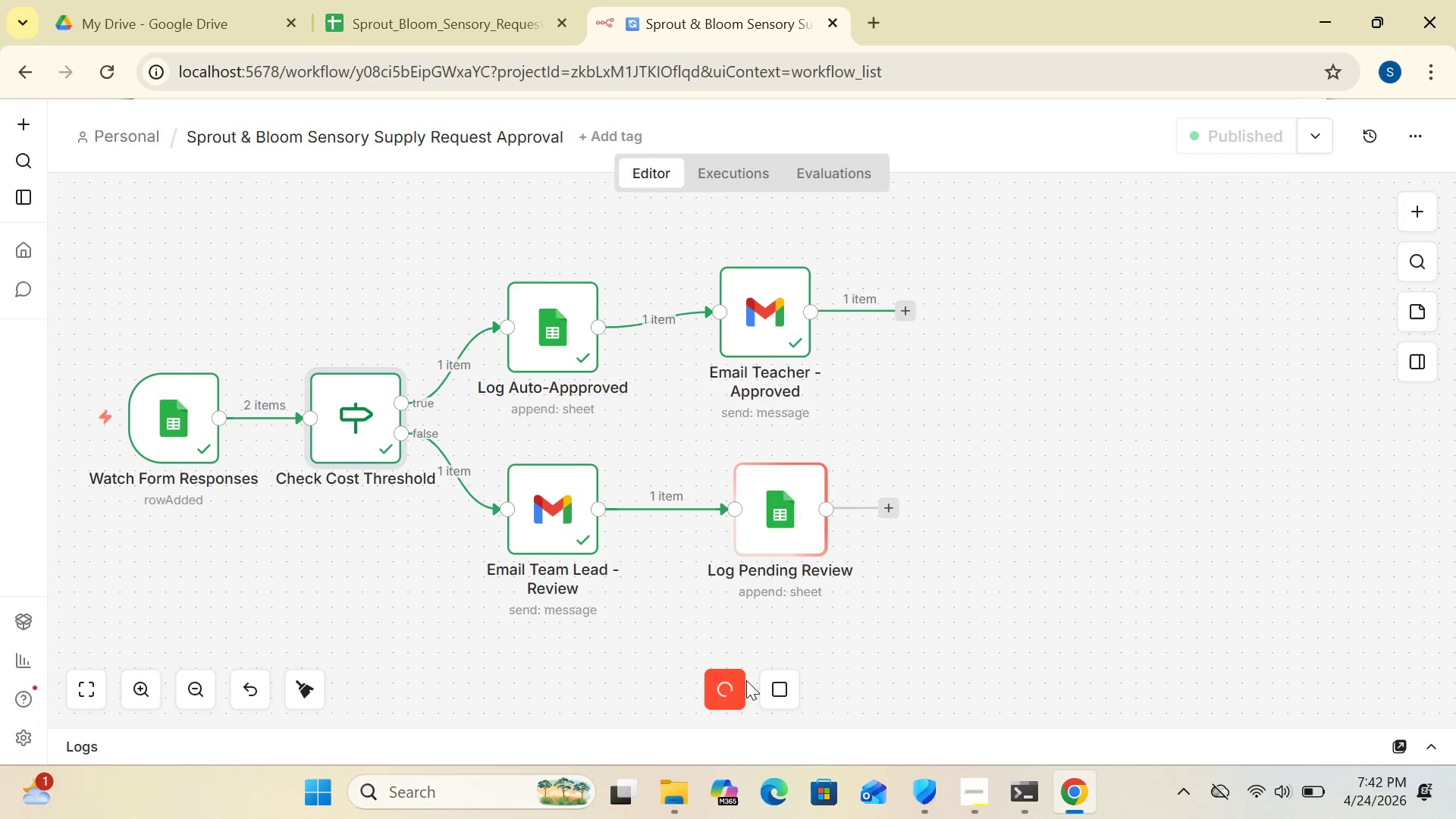 